 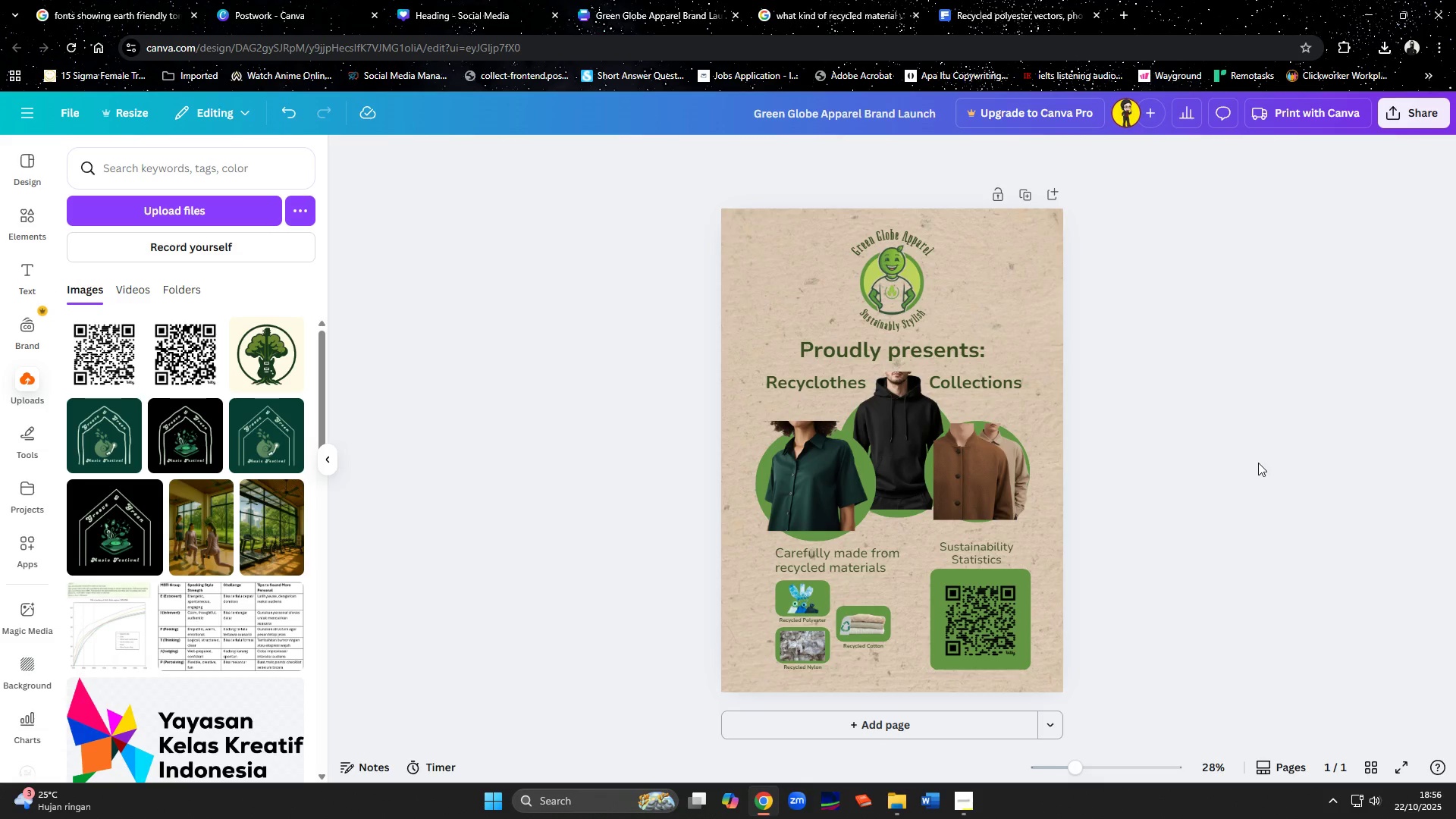 
scroll: coordinate [1258, 463], scroll_direction: down, amount: 1.0
 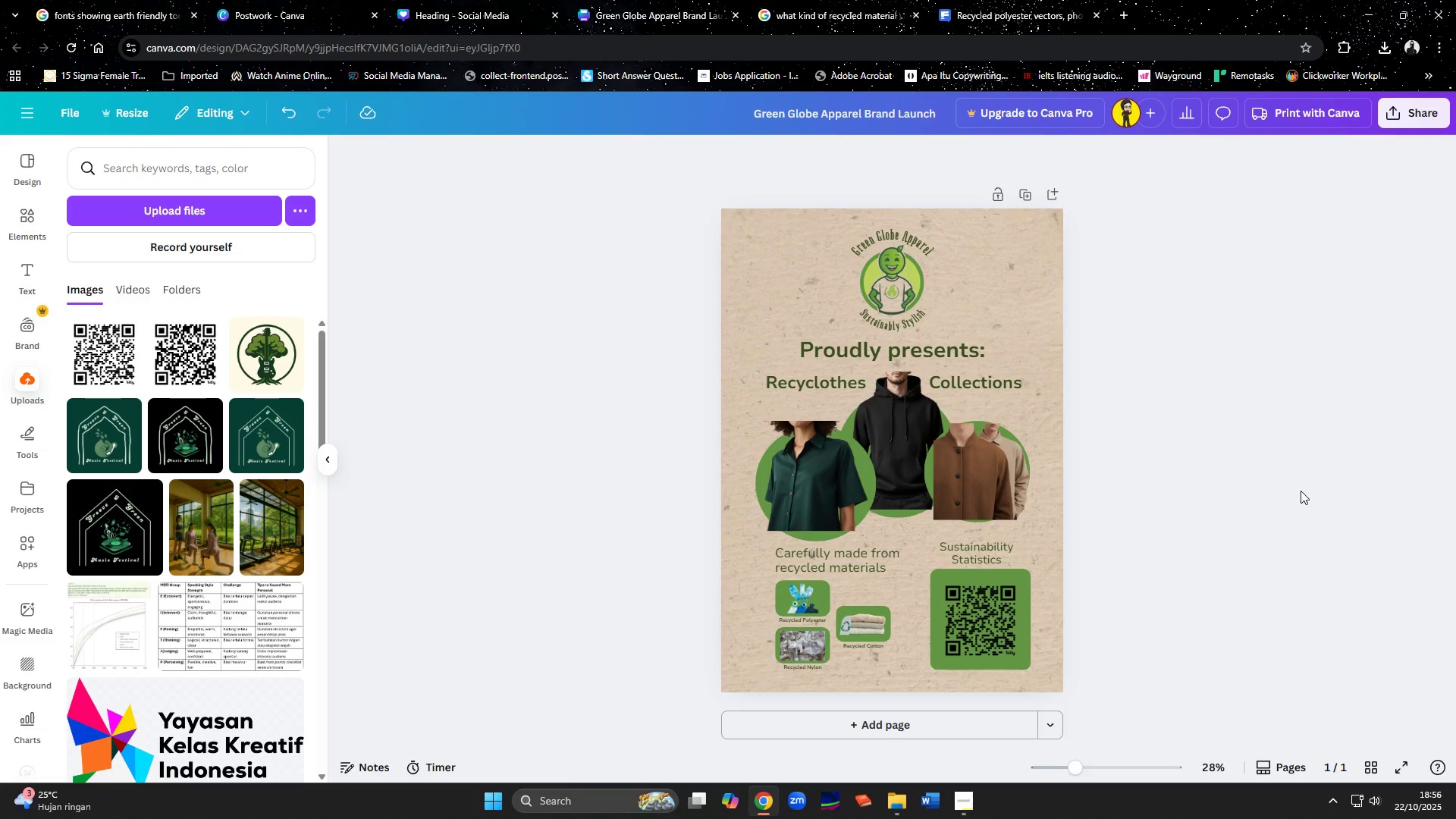 
wait(17.33)
 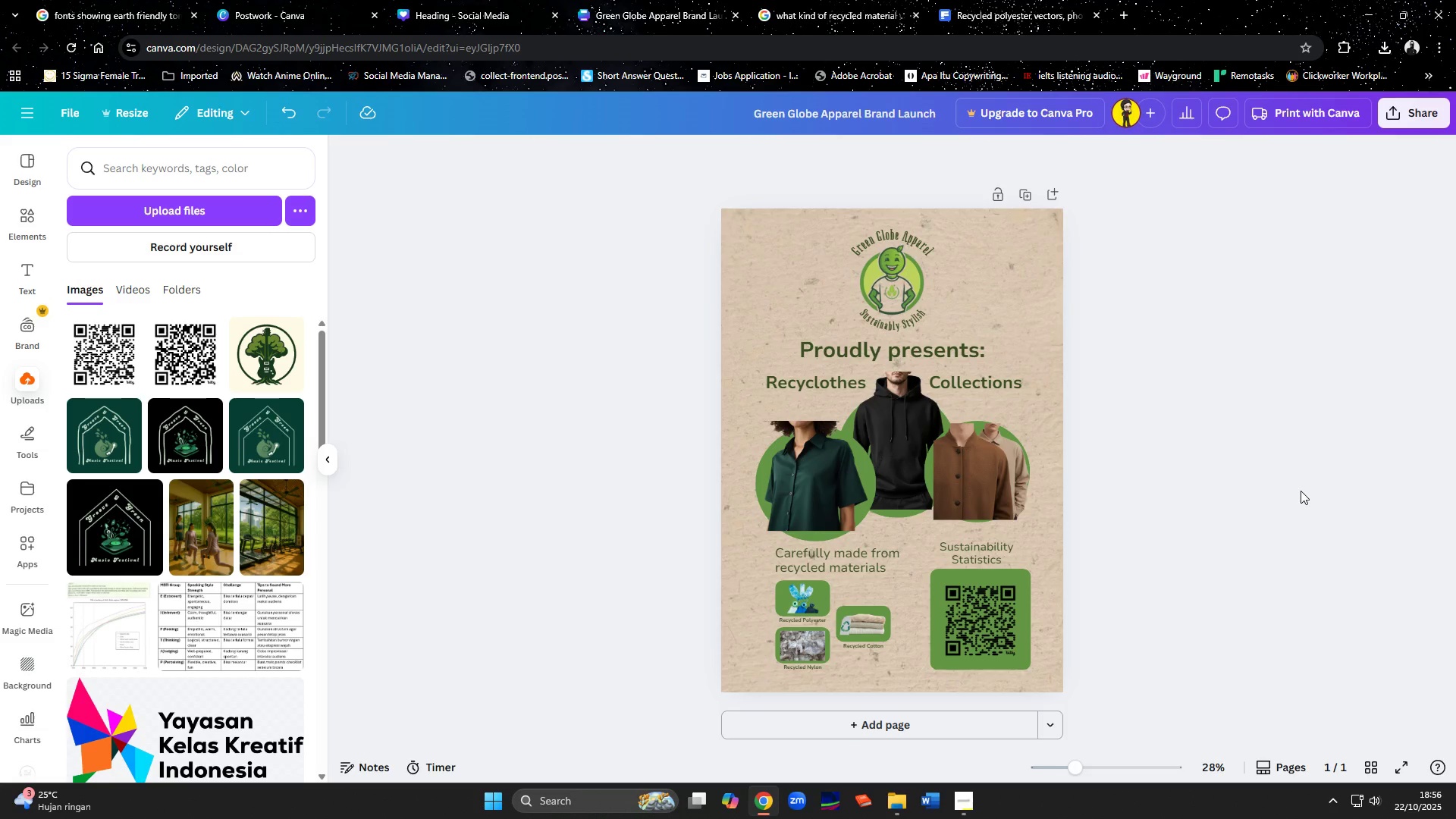 
left_click([1290, 458])
 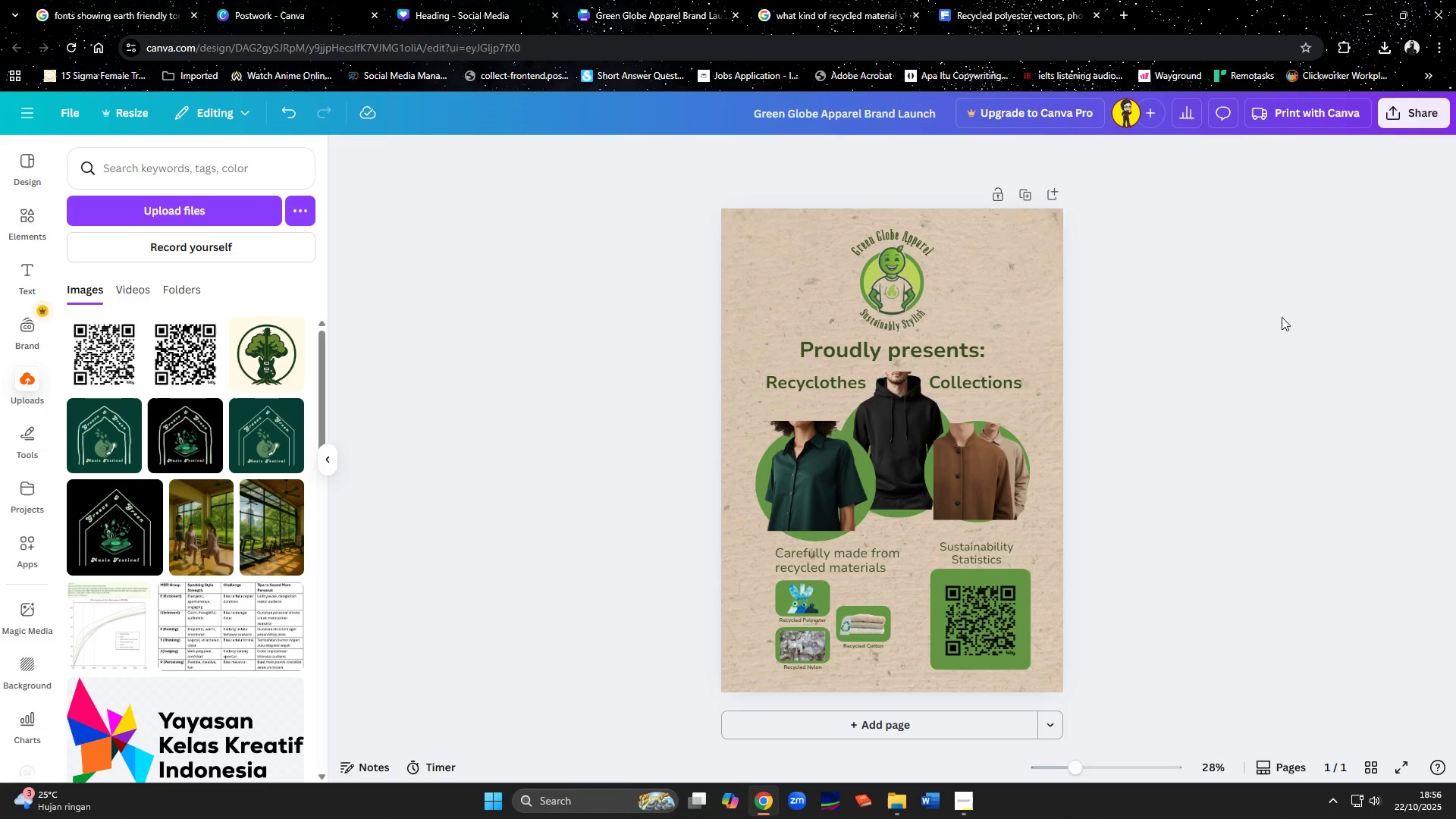 
scroll: coordinate [1280, 318], scroll_direction: up, amount: 1.0
 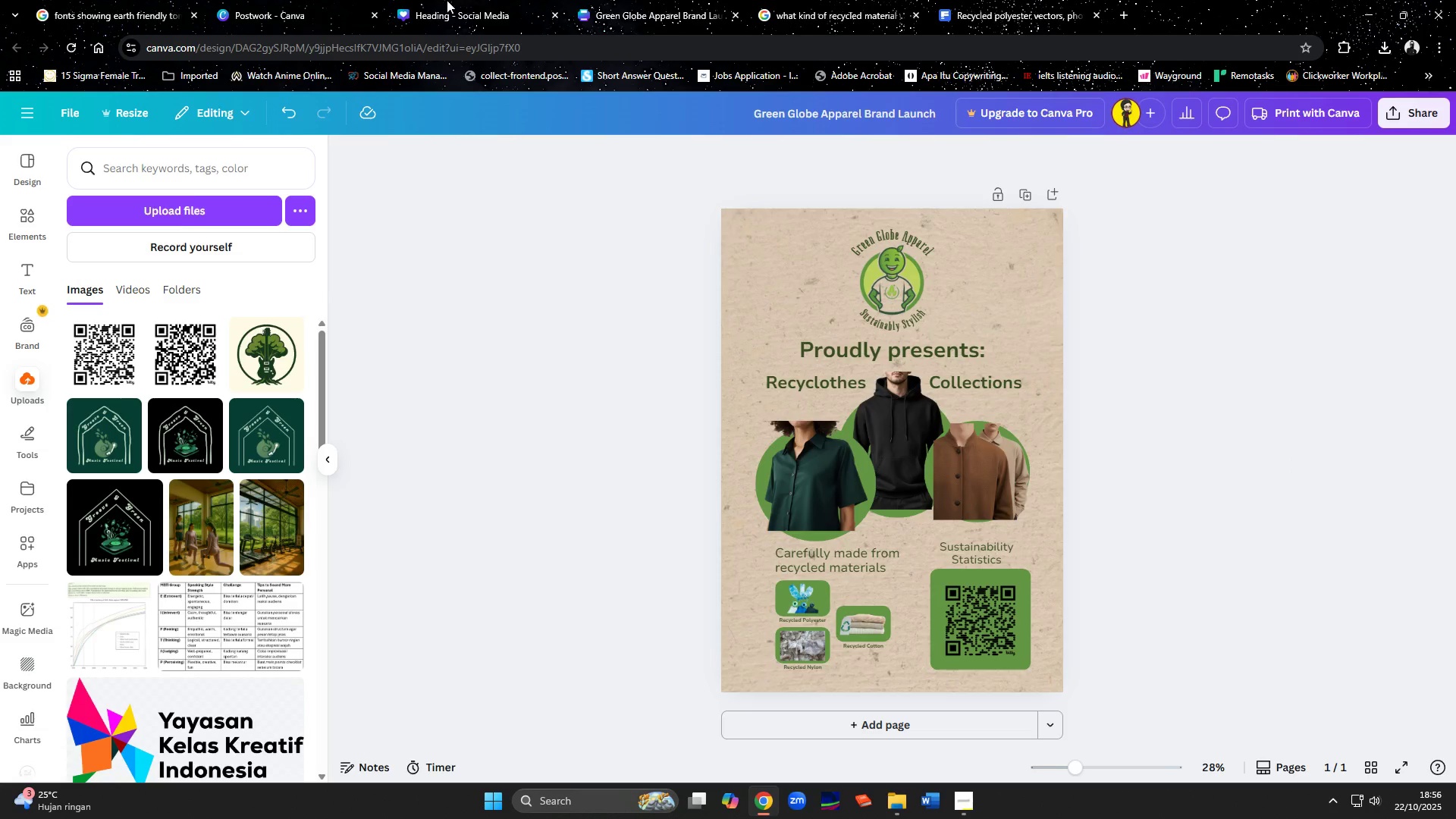 
scroll: coordinate [1106, 476], scroll_direction: down, amount: 6.0
 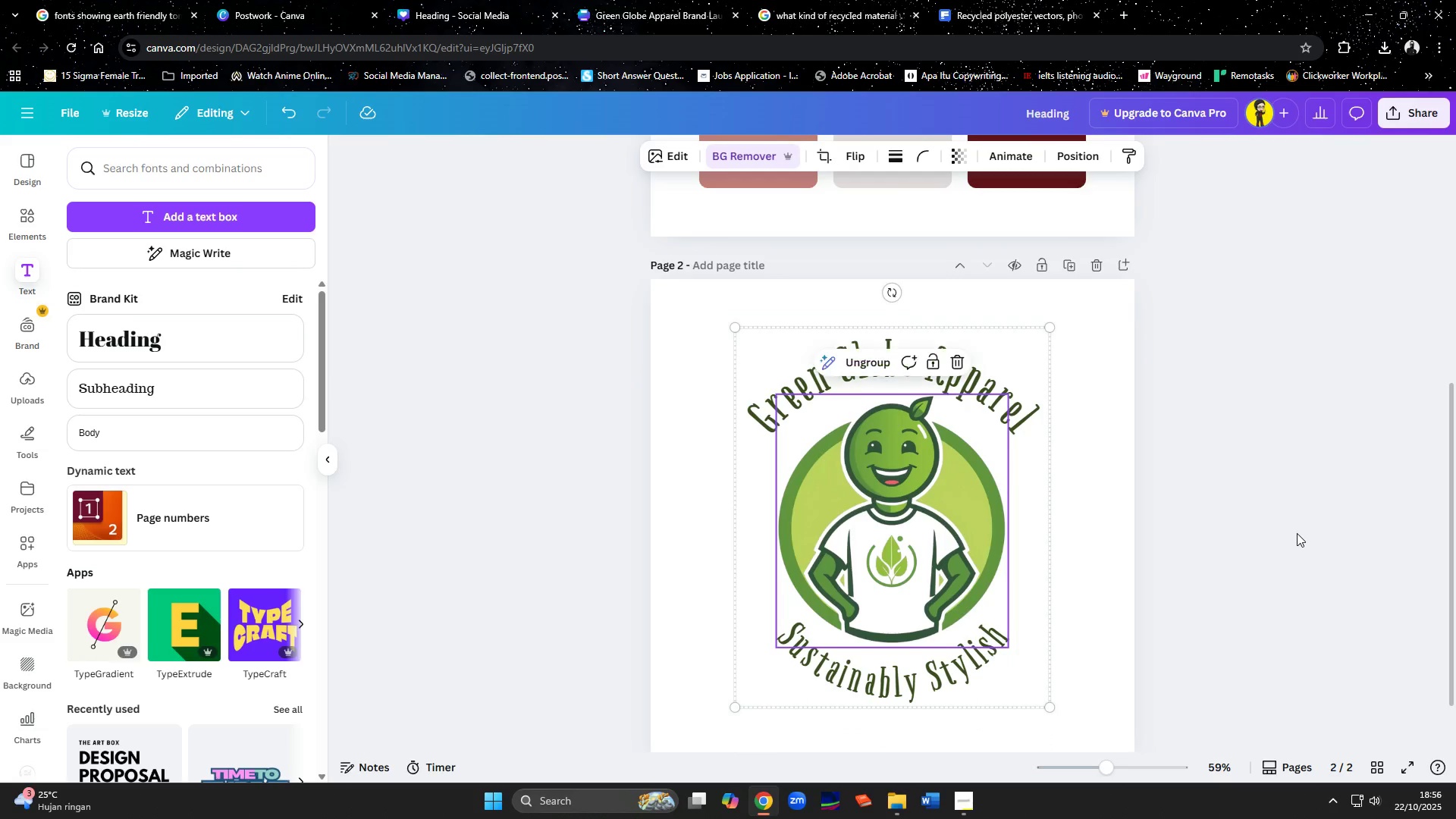 
left_click([1297, 533])
 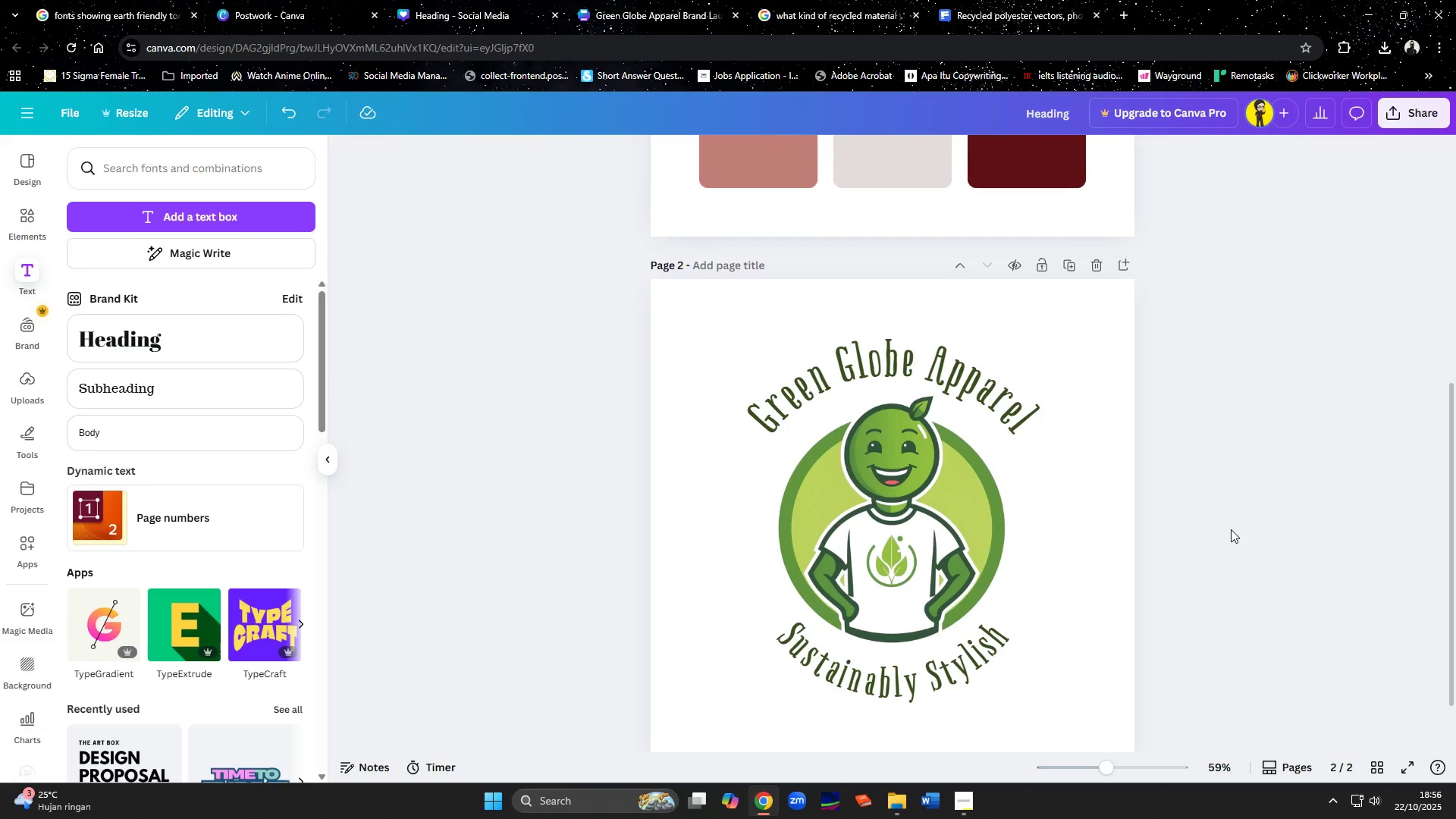 
scroll: coordinate [1231, 529], scroll_direction: down, amount: 1.0
 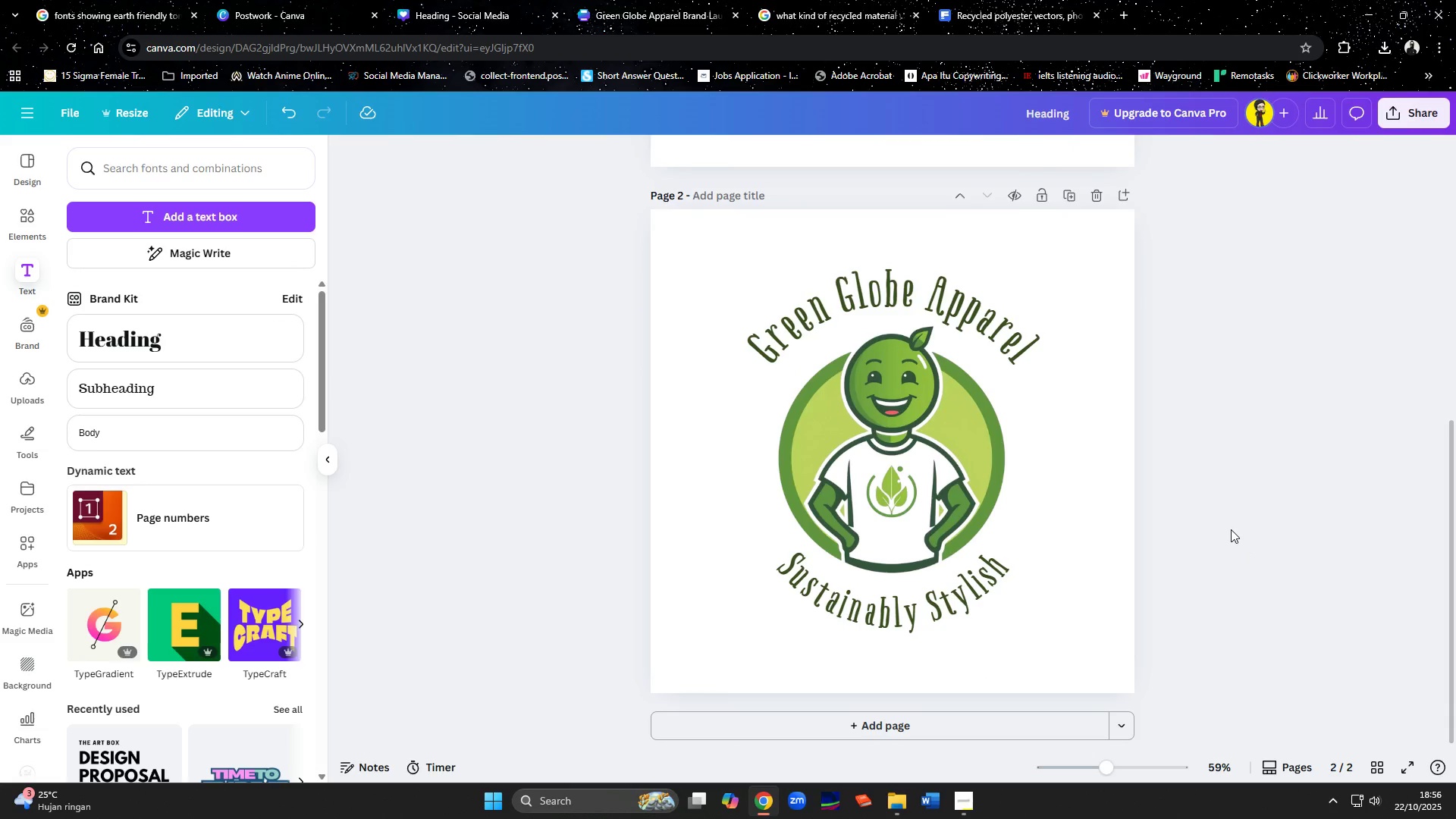 
wait(5.04)
 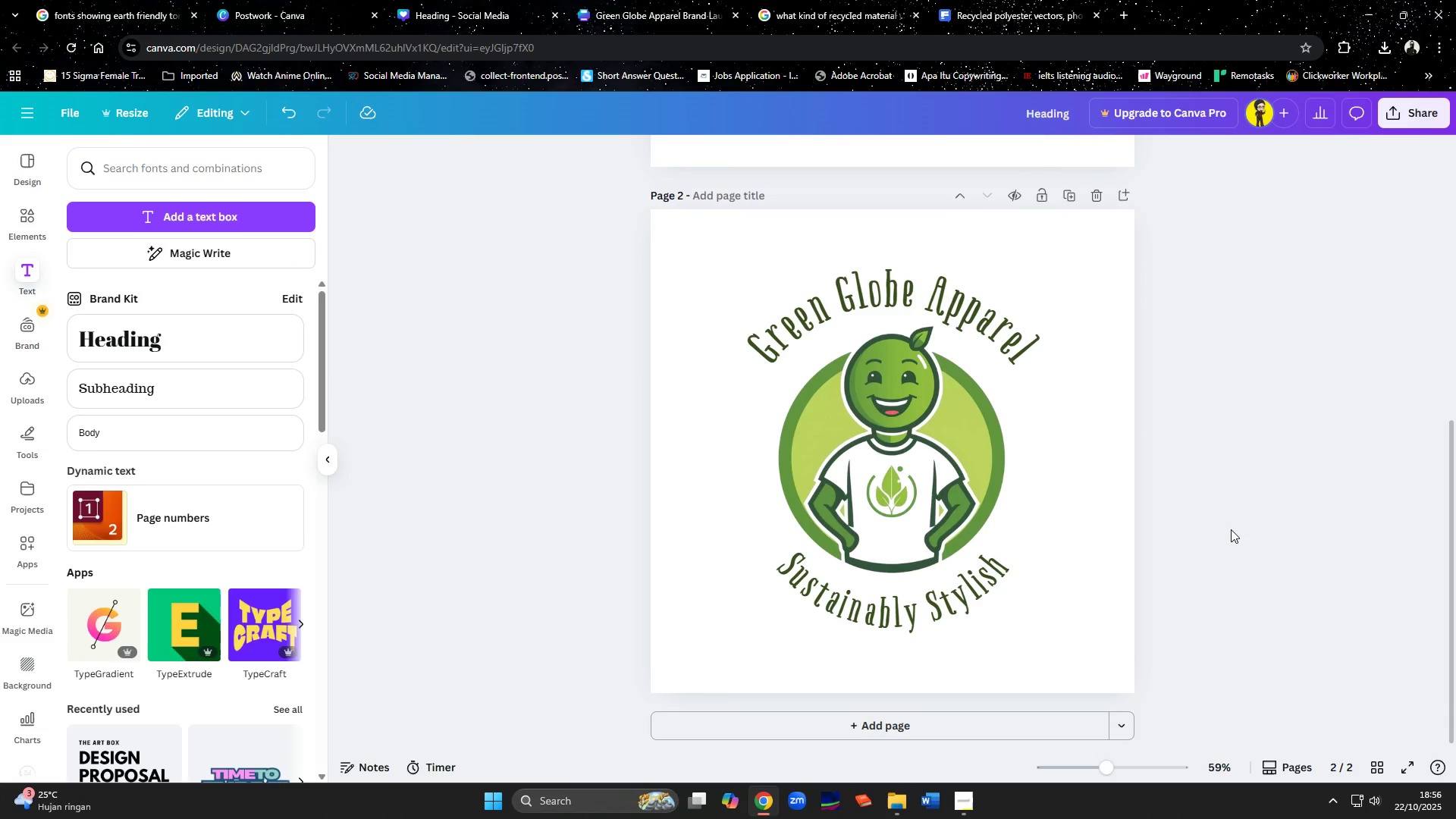 
left_click([657, 24])
 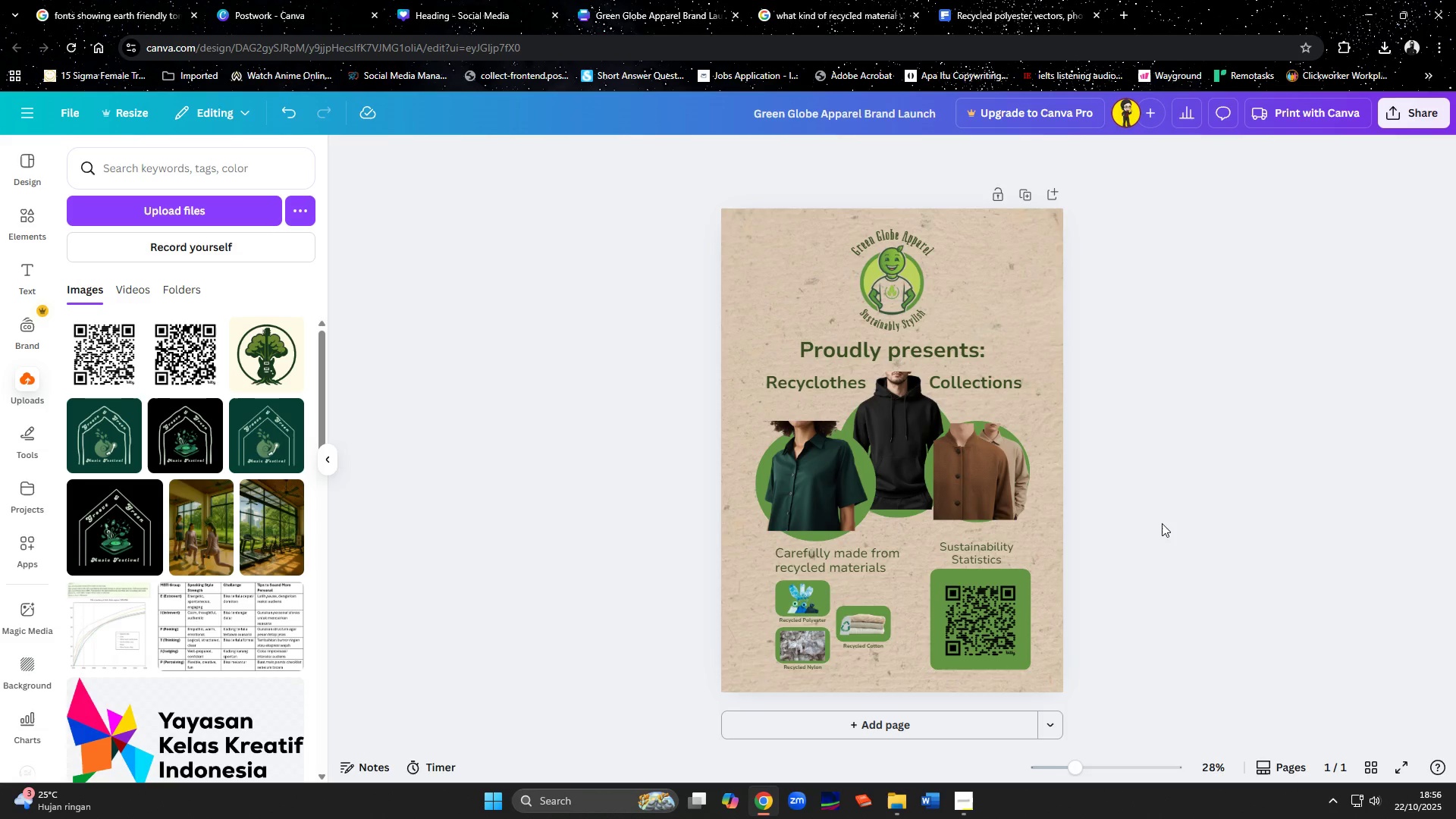 
wait(7.02)
 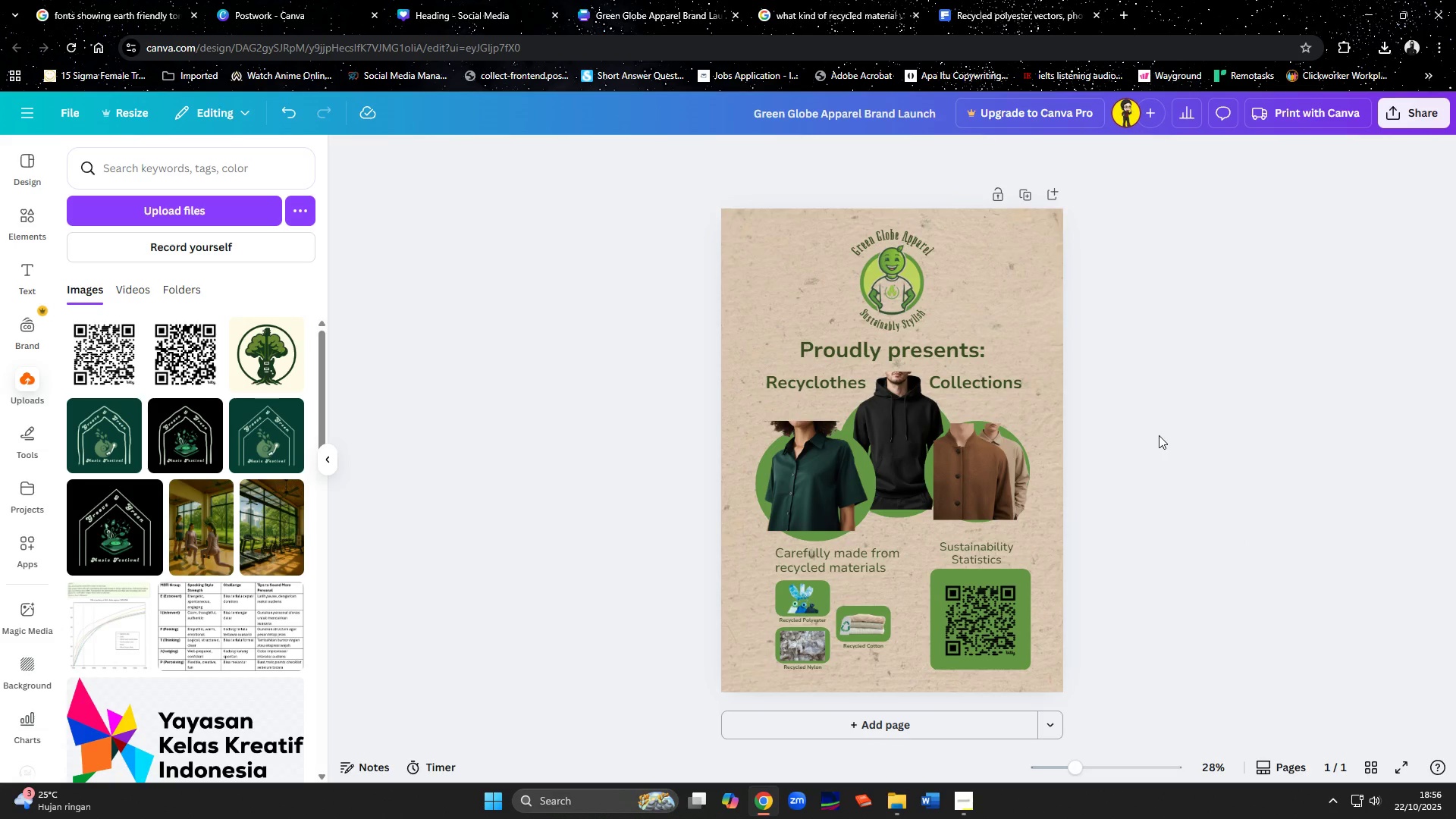 
left_click([965, 806])